 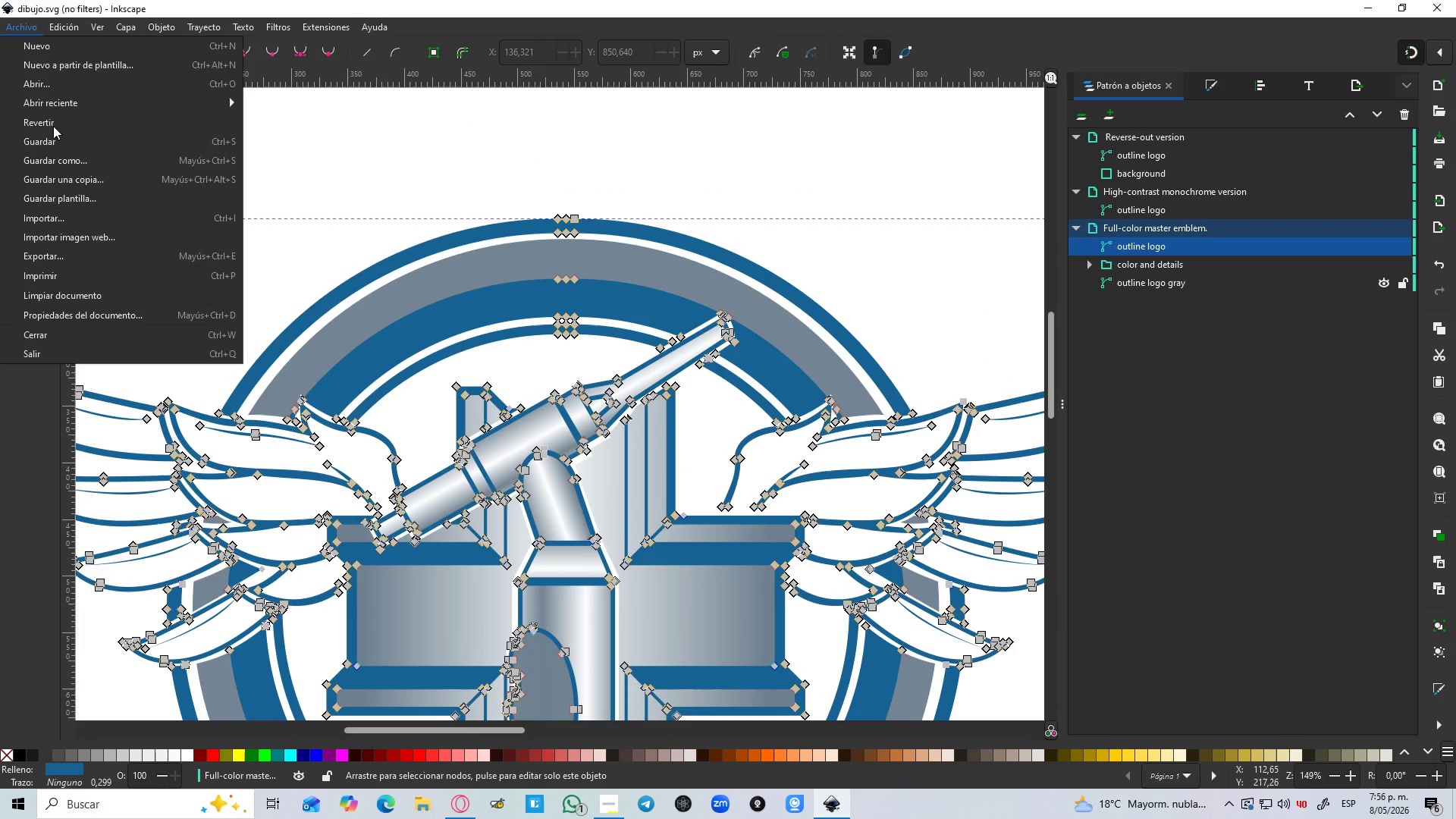 
left_click([85, 162])
 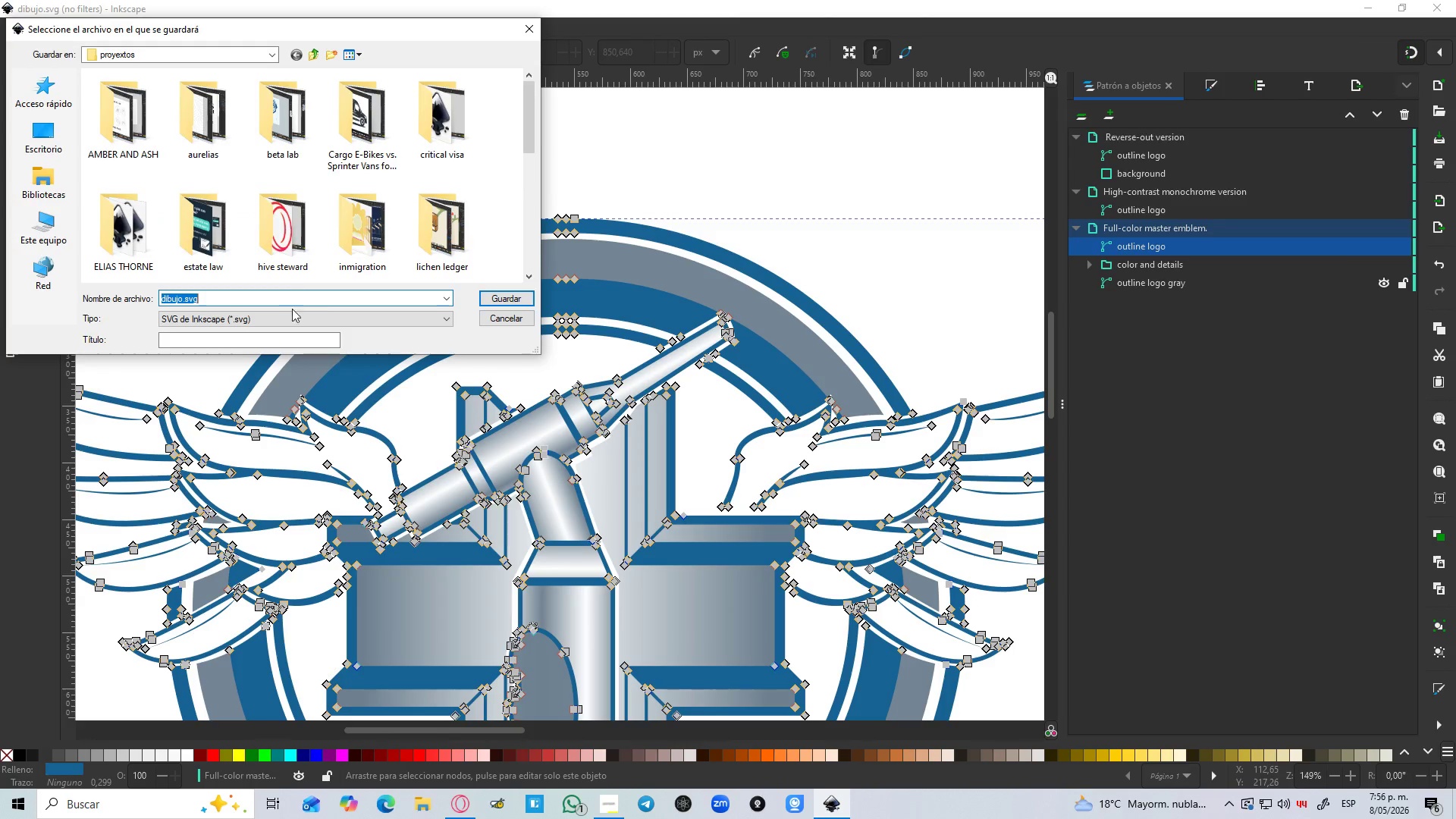 
left_click([318, 315])
 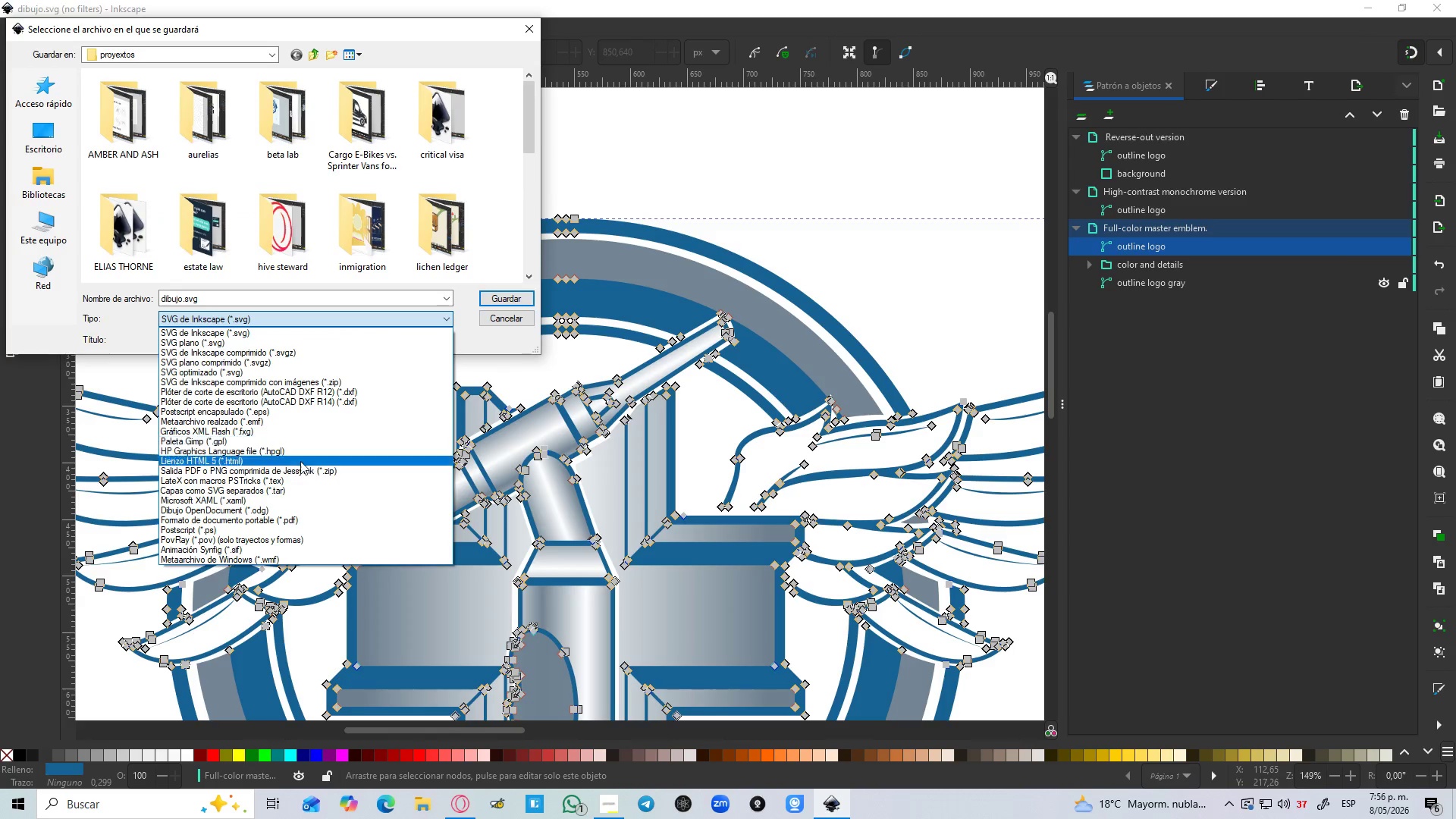 
left_click([302, 517])
 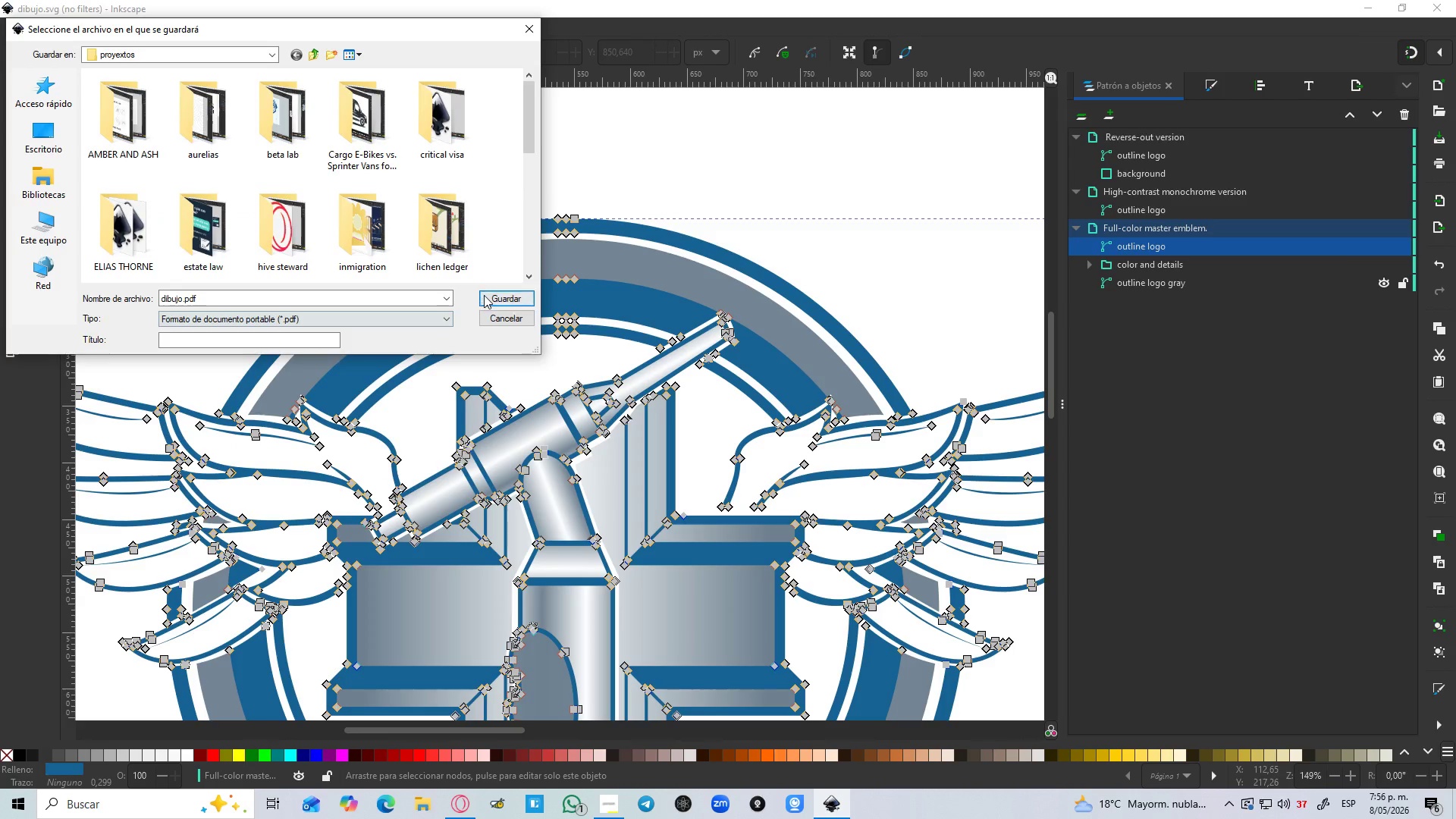 
left_click([486, 295])
 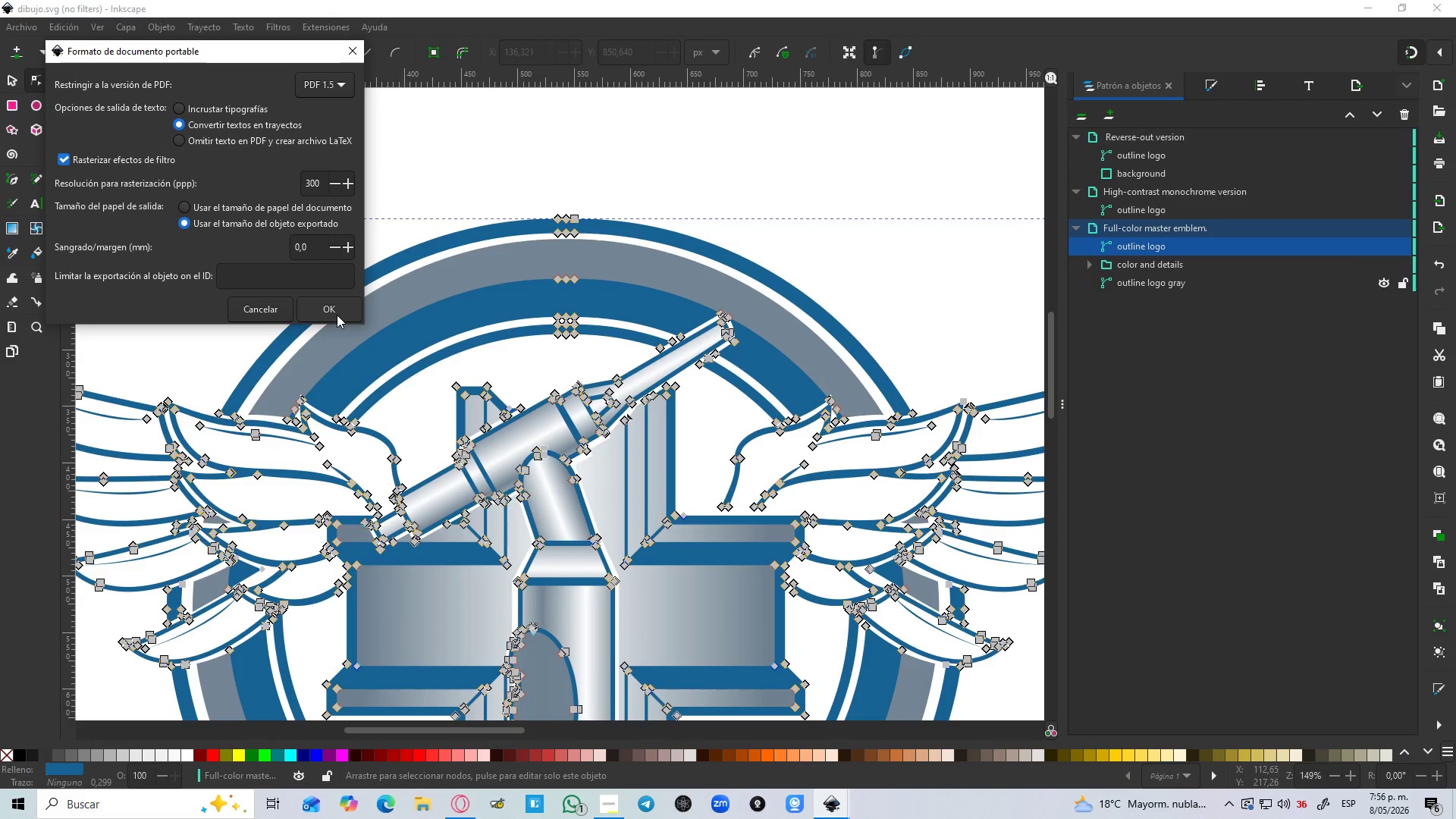 
left_click([337, 315])
 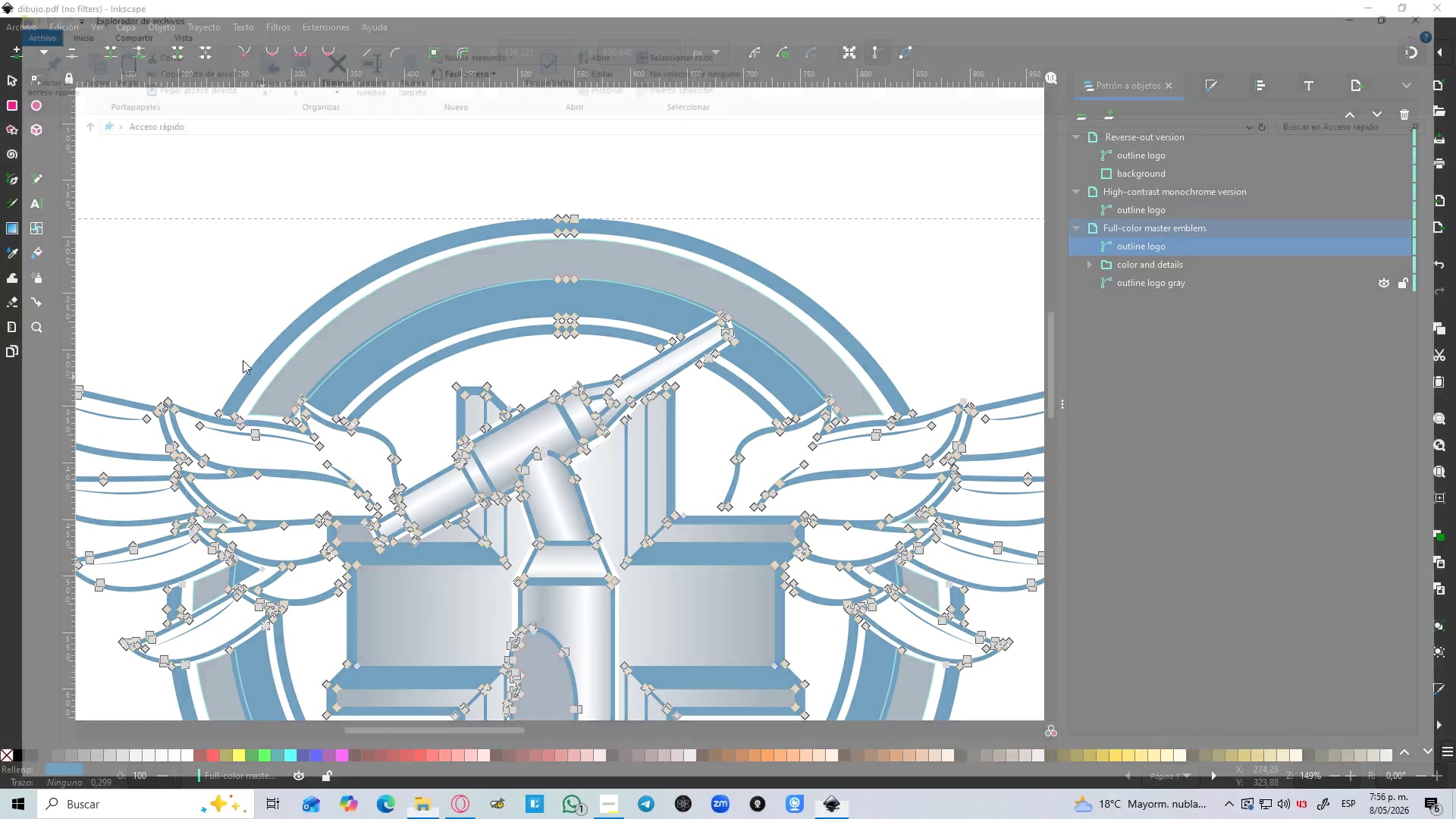 
double_click([178, 306])
 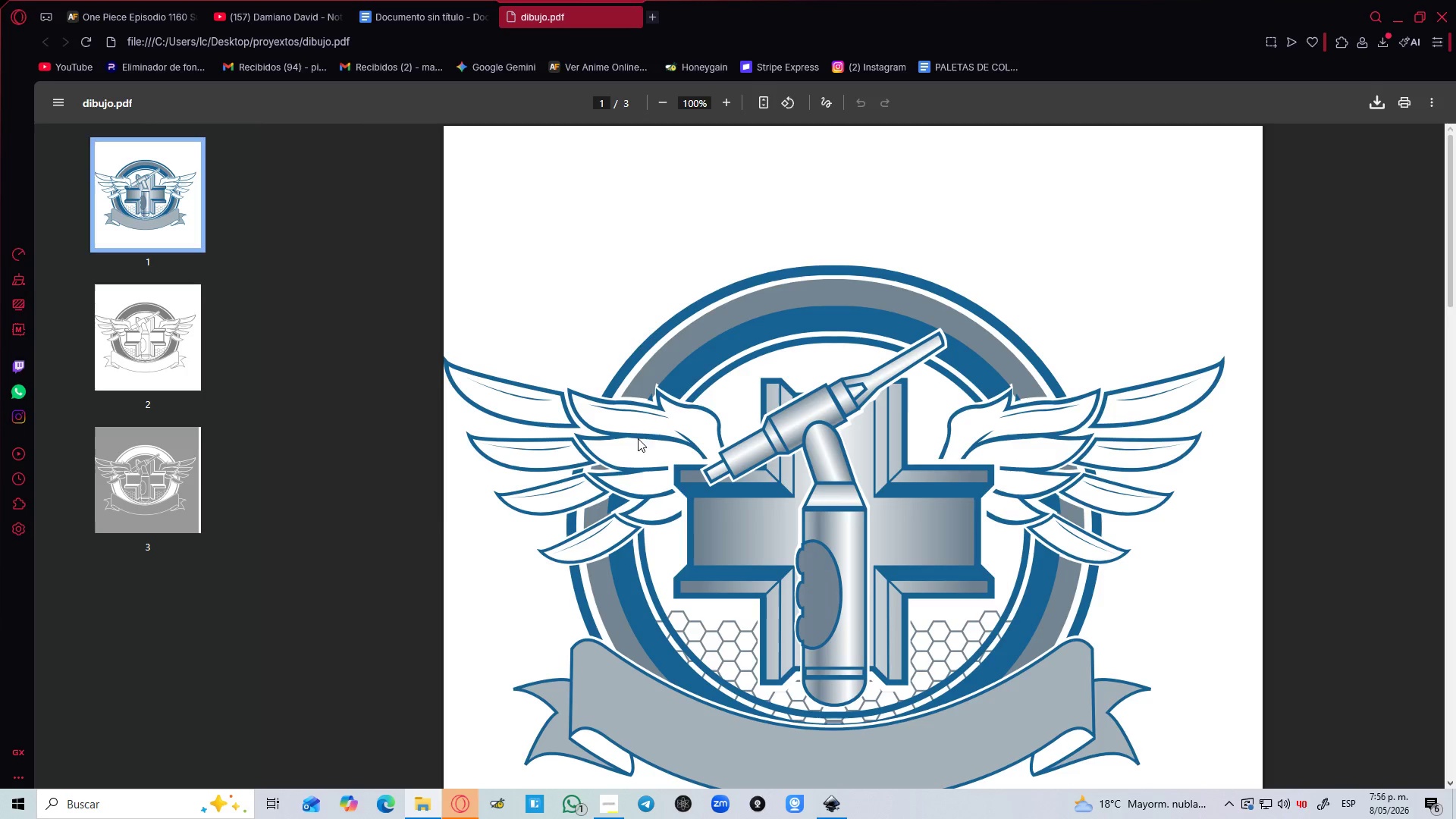 
scroll: coordinate [671, 436], scroll_direction: down, amount: 6.0
 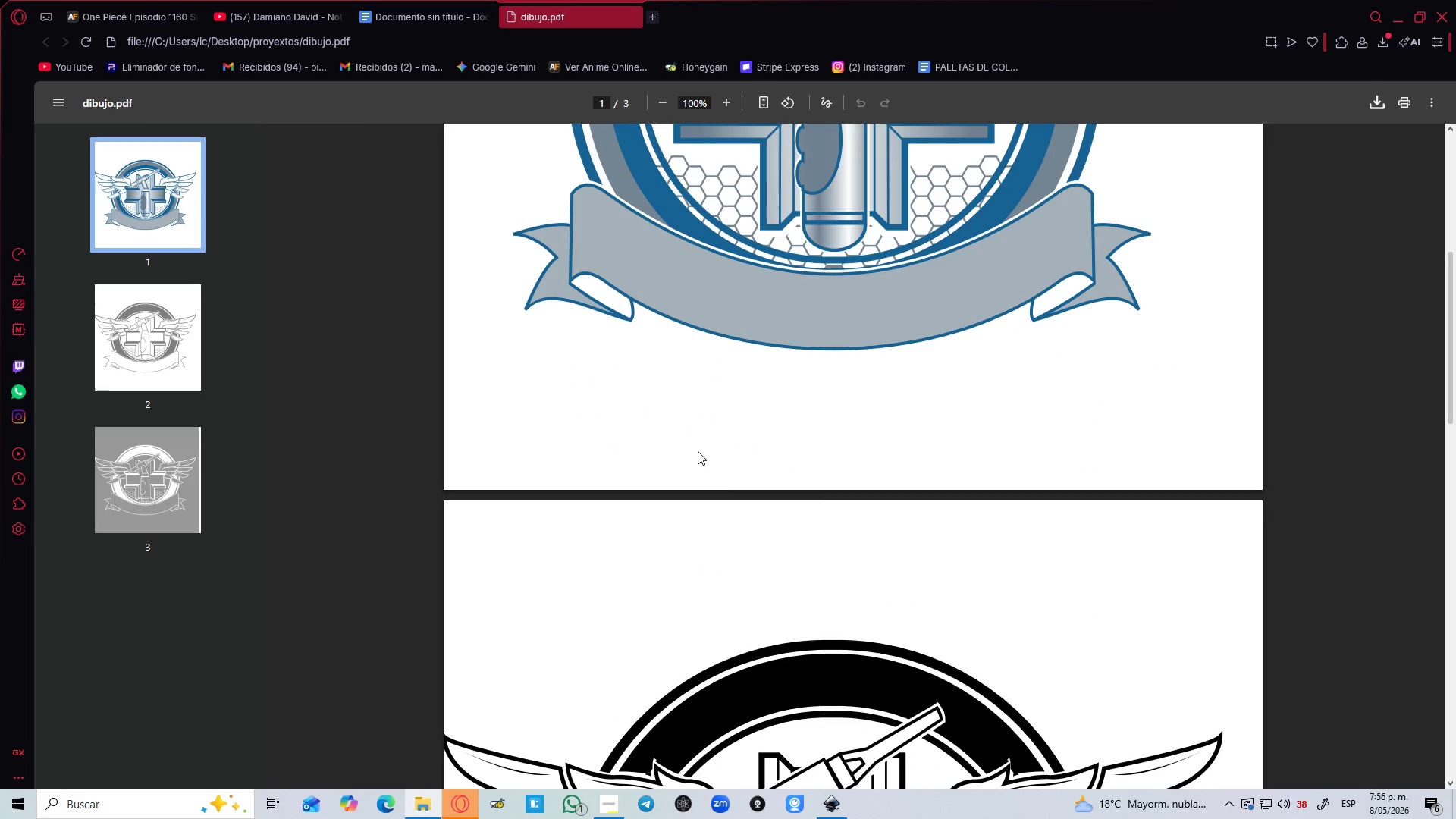 
scroll: coordinate [698, 451], scroll_direction: up, amount: 7.0
 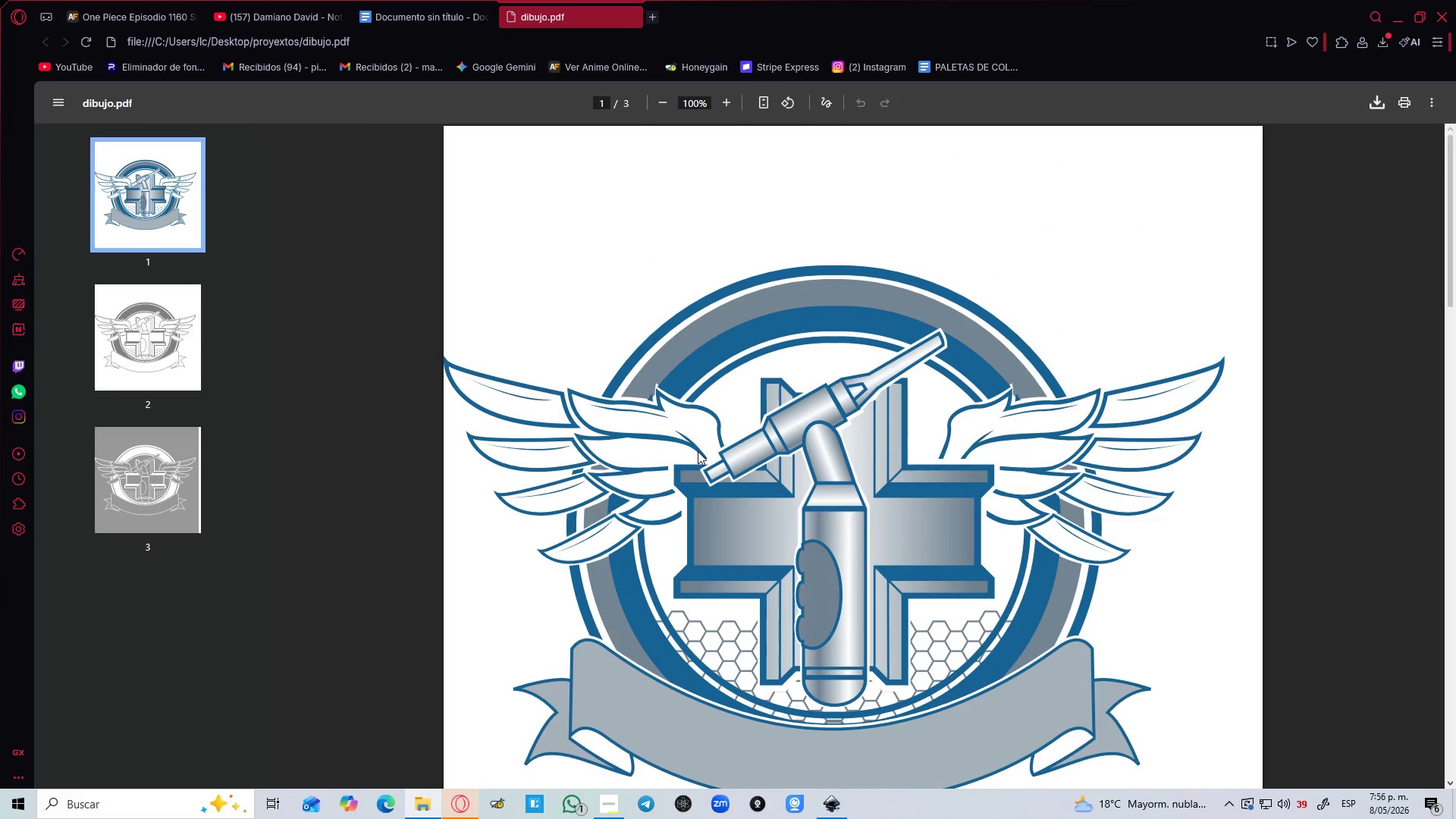 
scroll: coordinate [683, 485], scroll_direction: down, amount: 20.0
 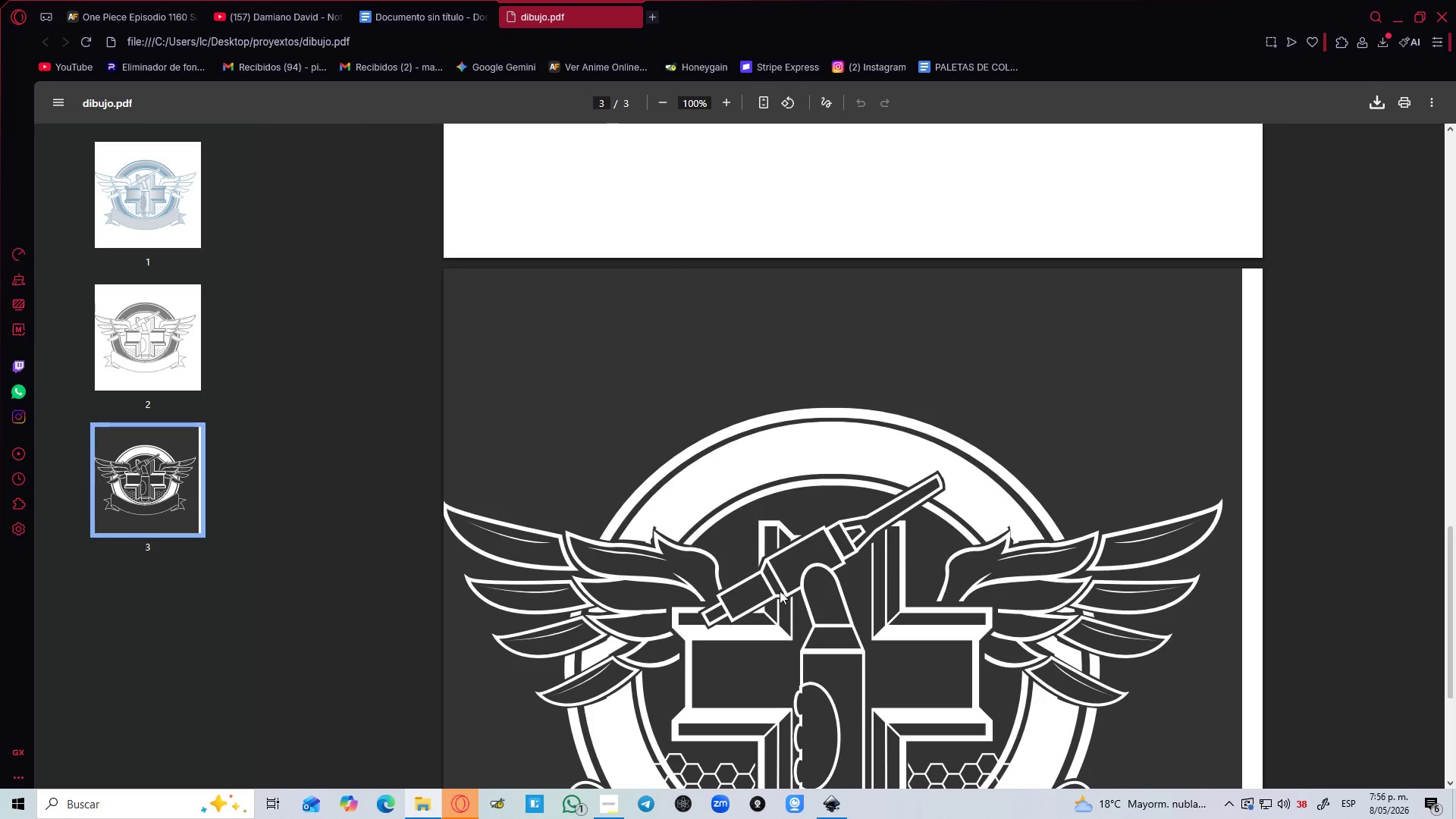 
mouse_move([824, 814])
 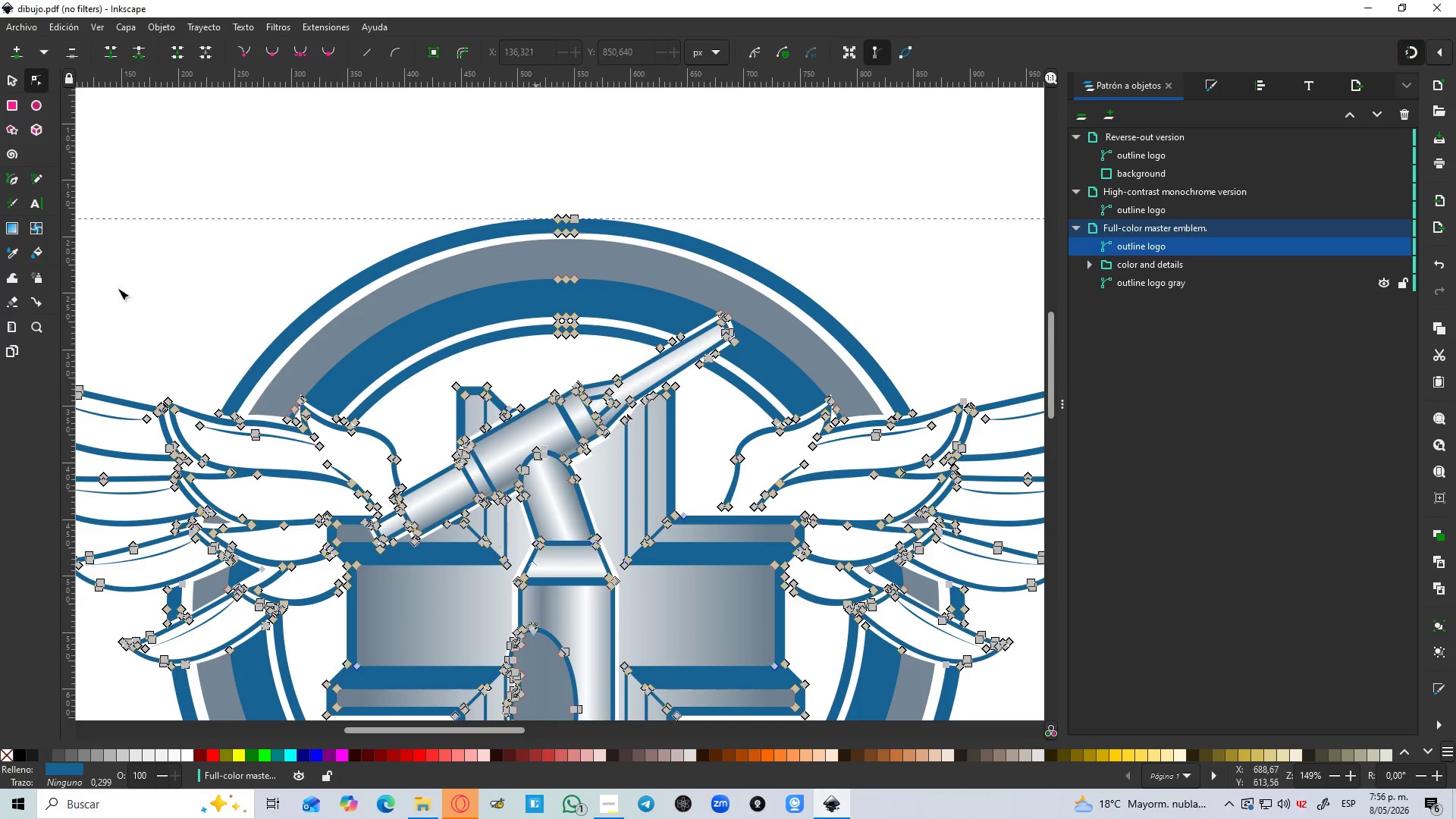 
left_click([11, 26])
 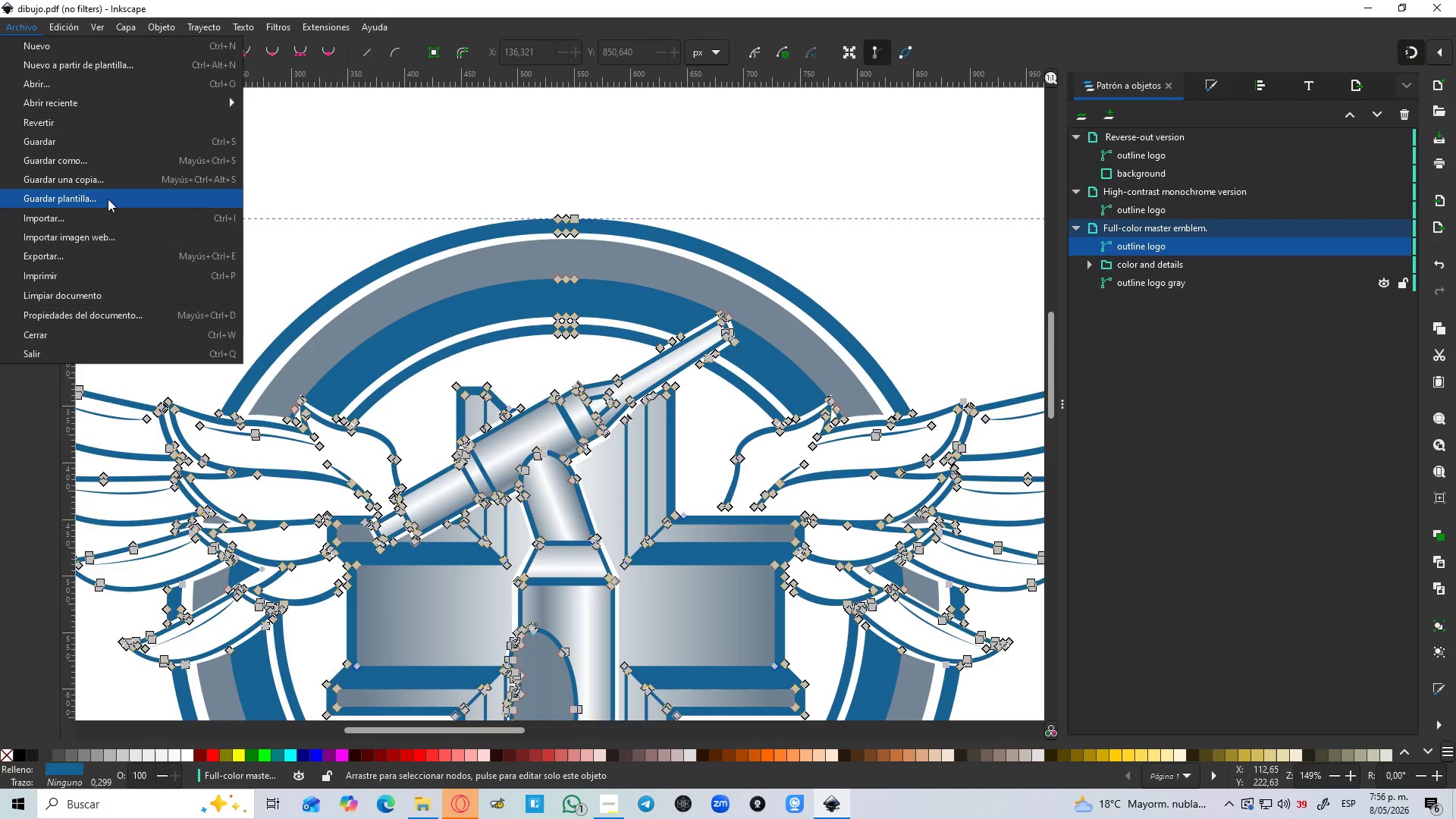 
left_click([105, 164])
 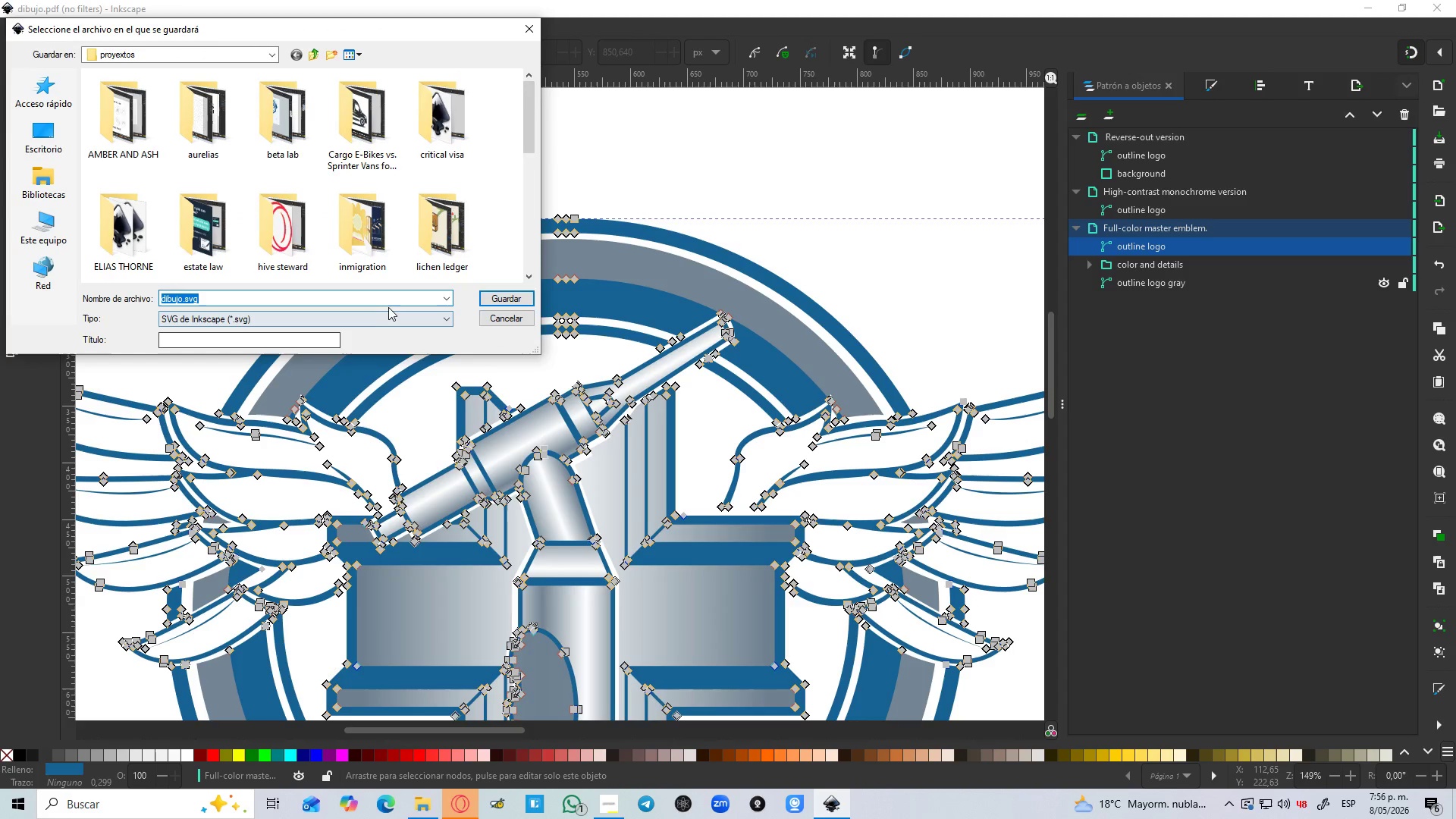 
double_click([388, 319])
 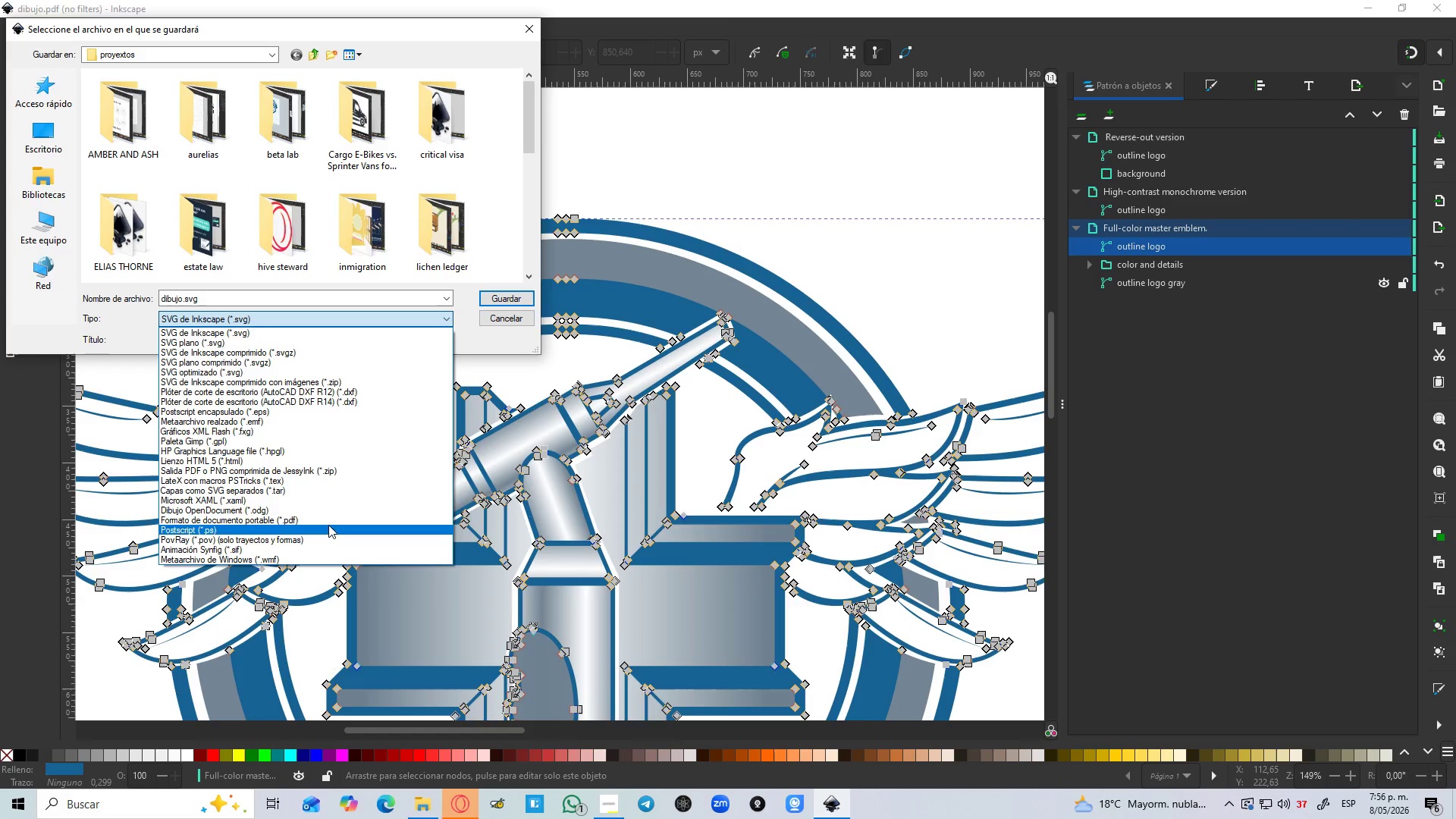 
left_click([327, 521])
 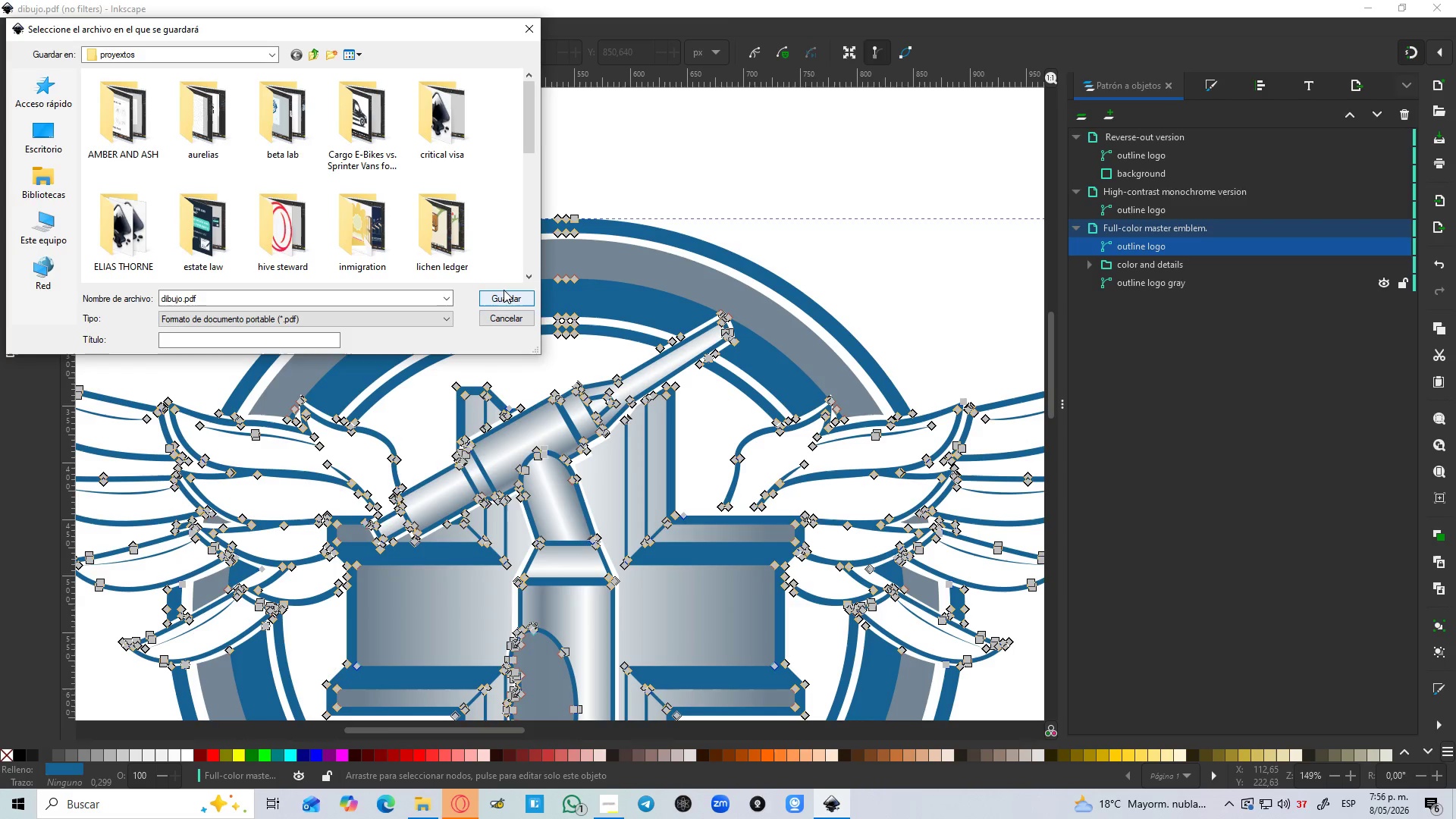 
left_click([506, 291])
 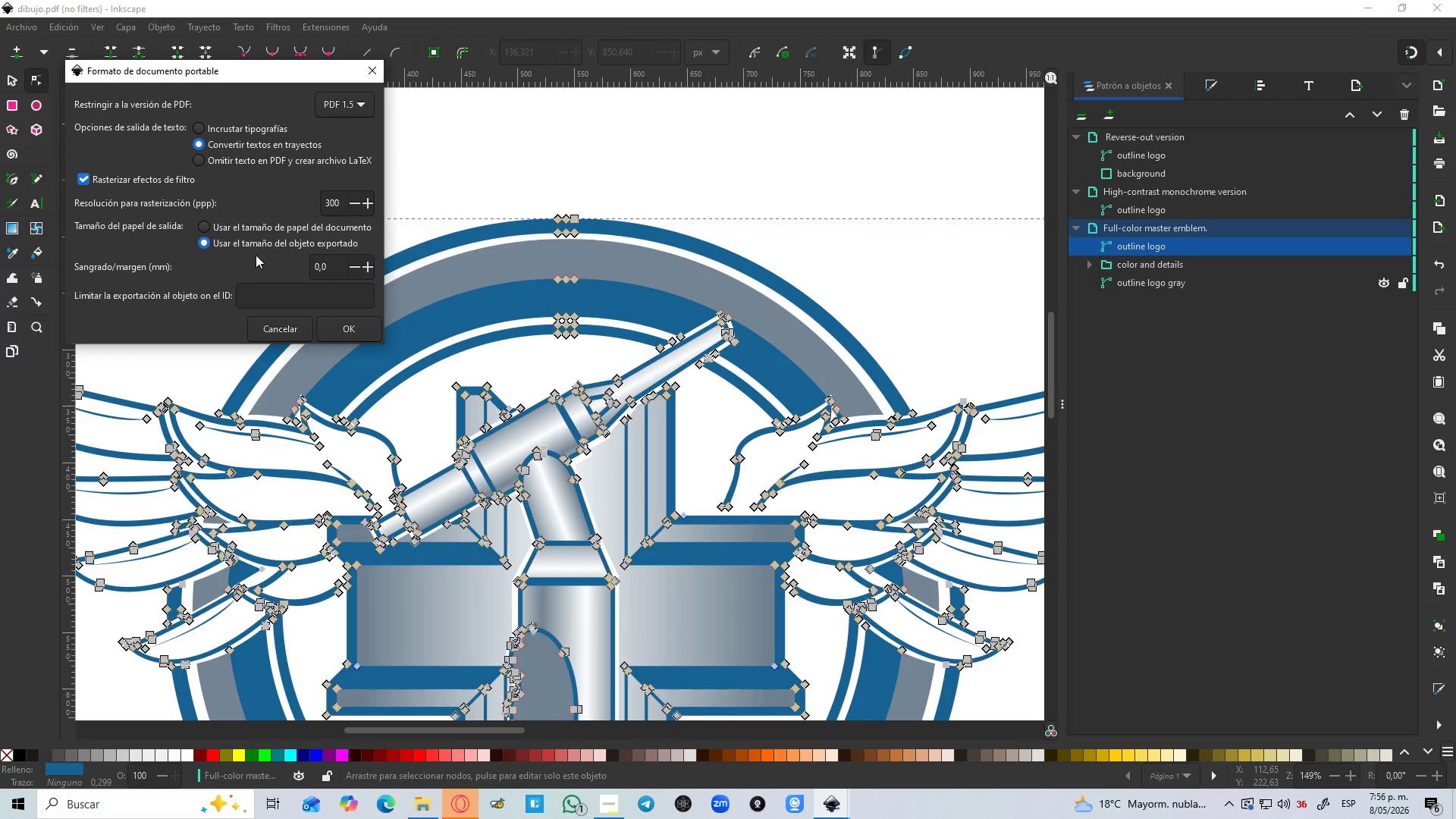 
left_click([218, 224])
 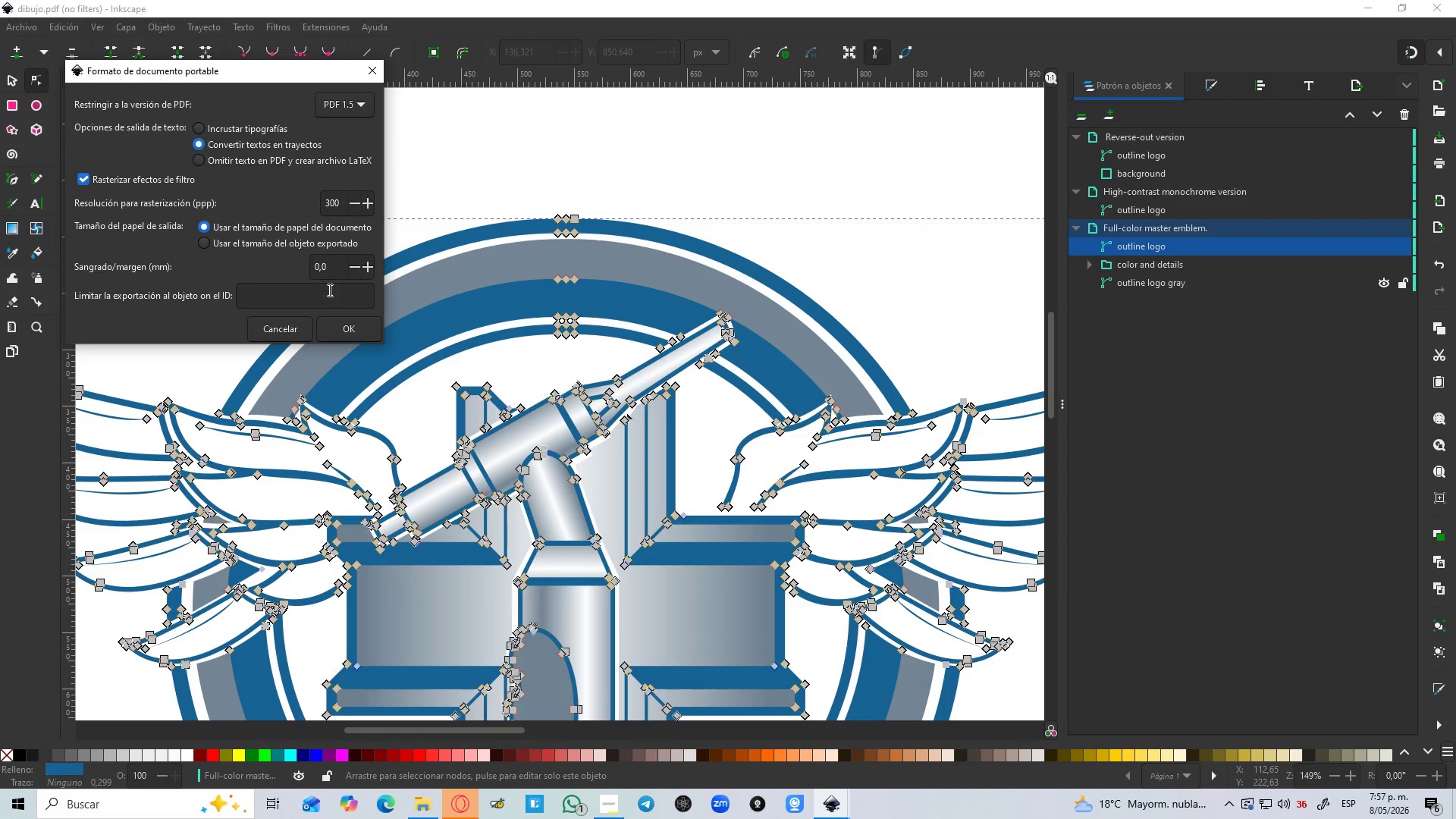 
left_click([364, 337])
 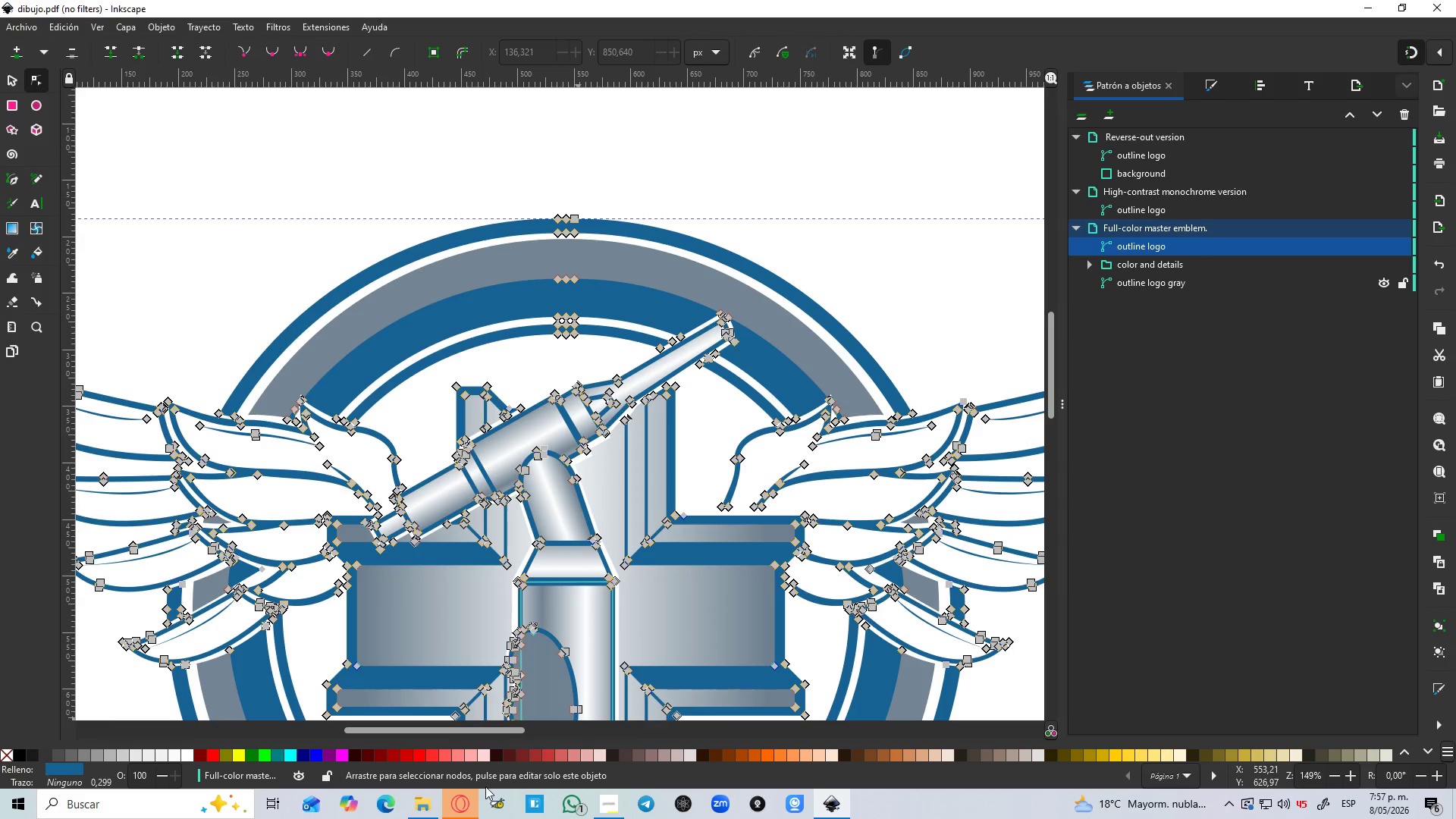 
left_click([429, 811])
 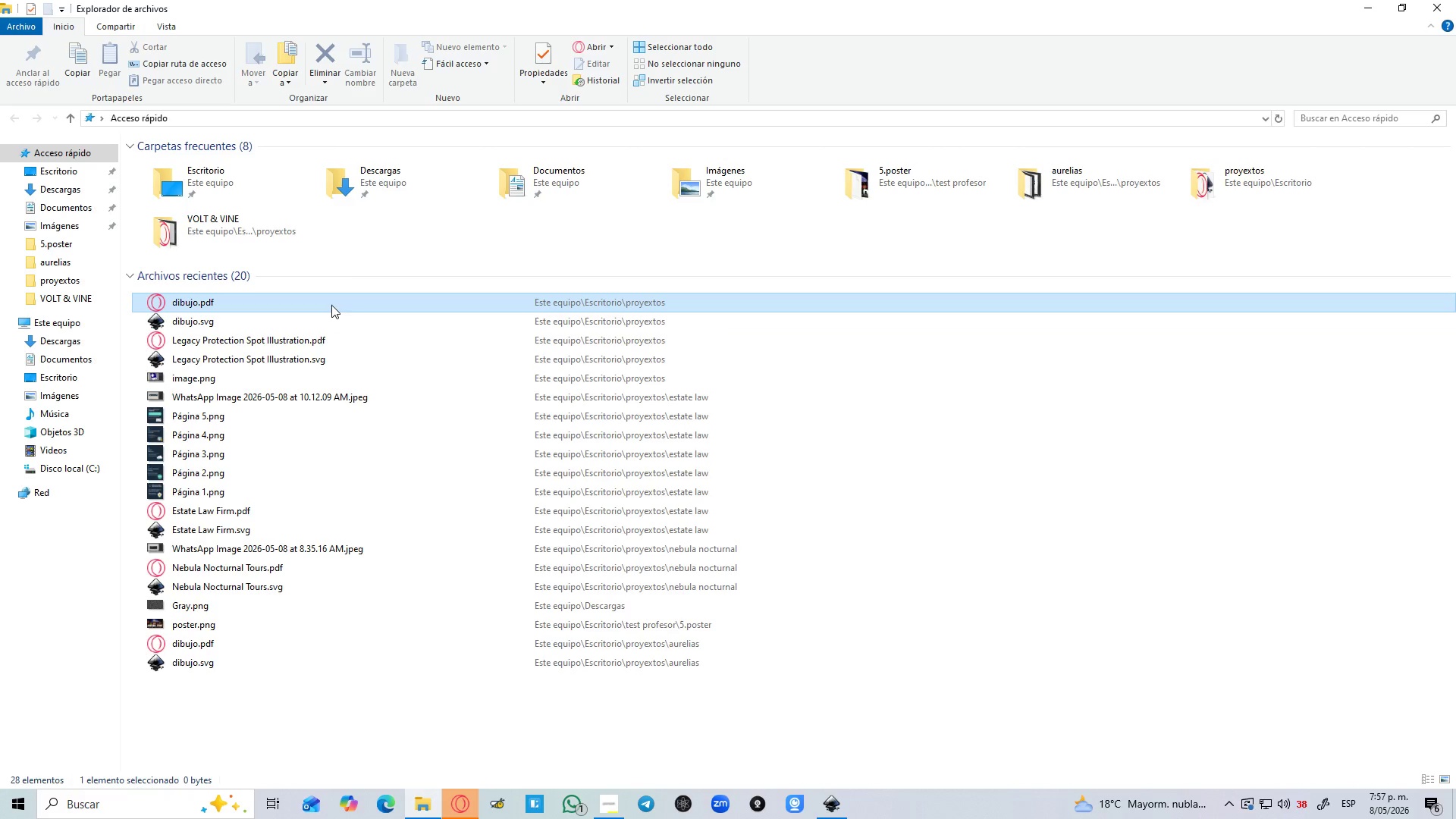 
double_click([331, 305])
 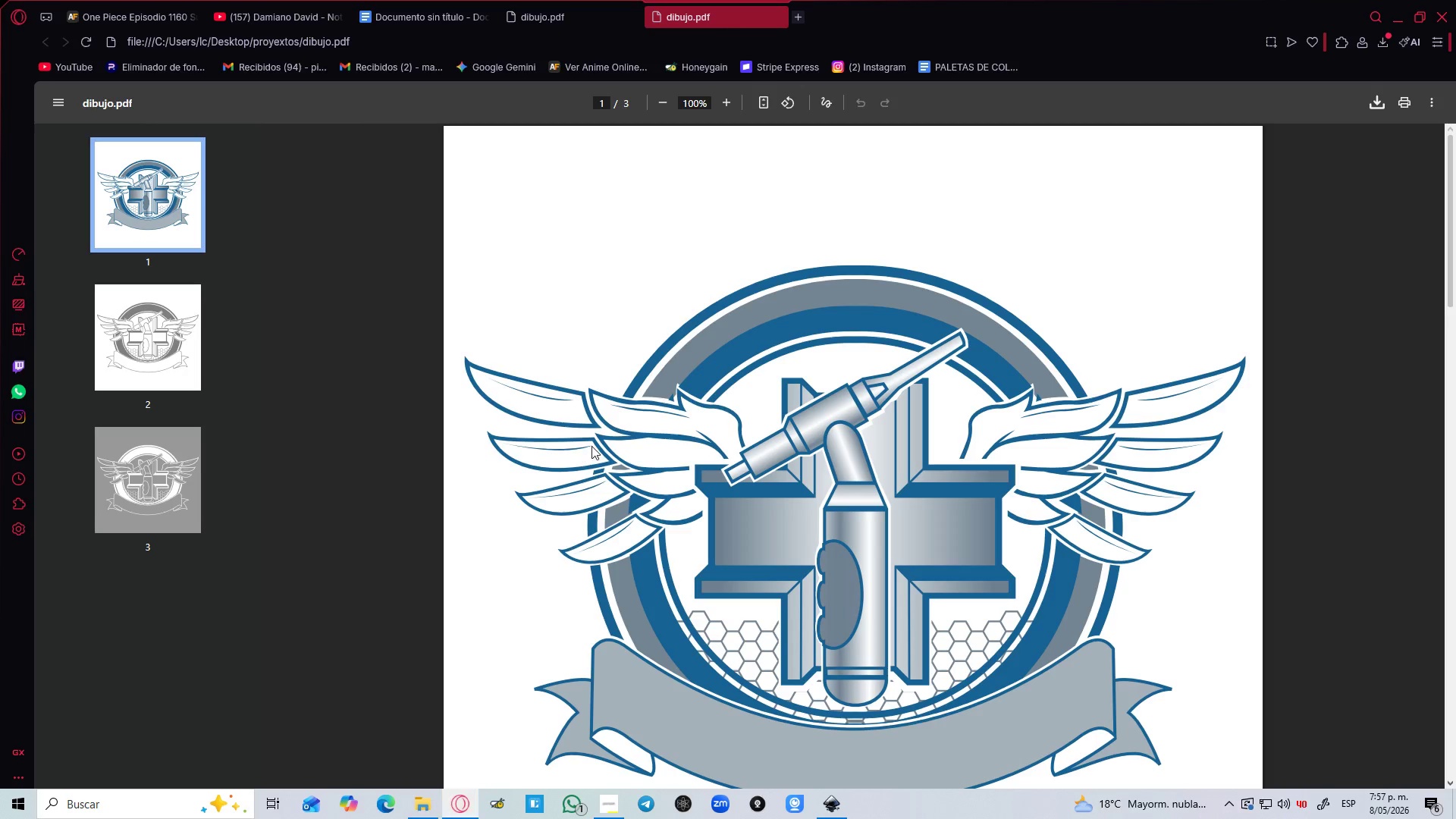 
scroll: coordinate [717, 501], scroll_direction: down, amount: 6.0
 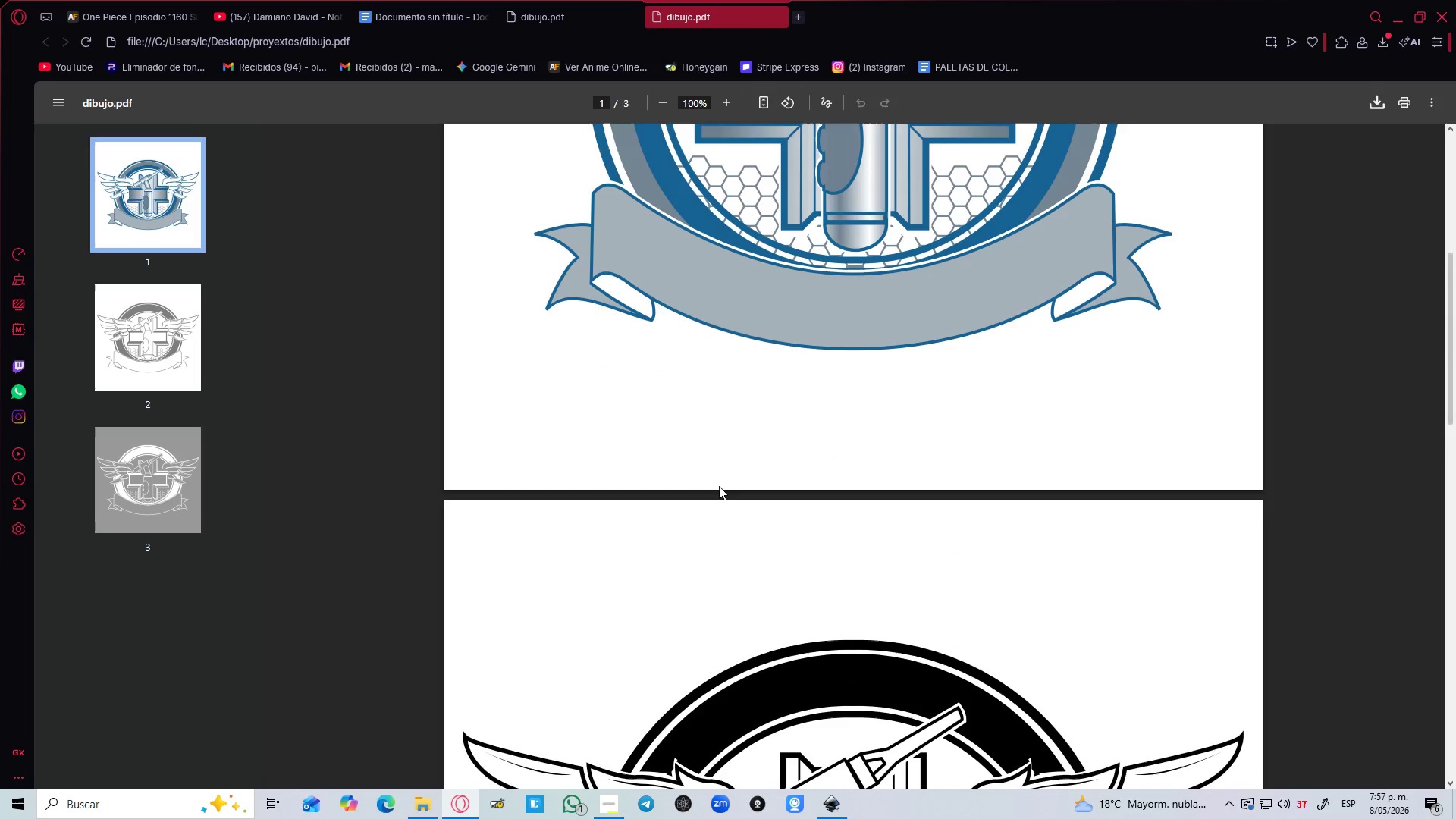 